 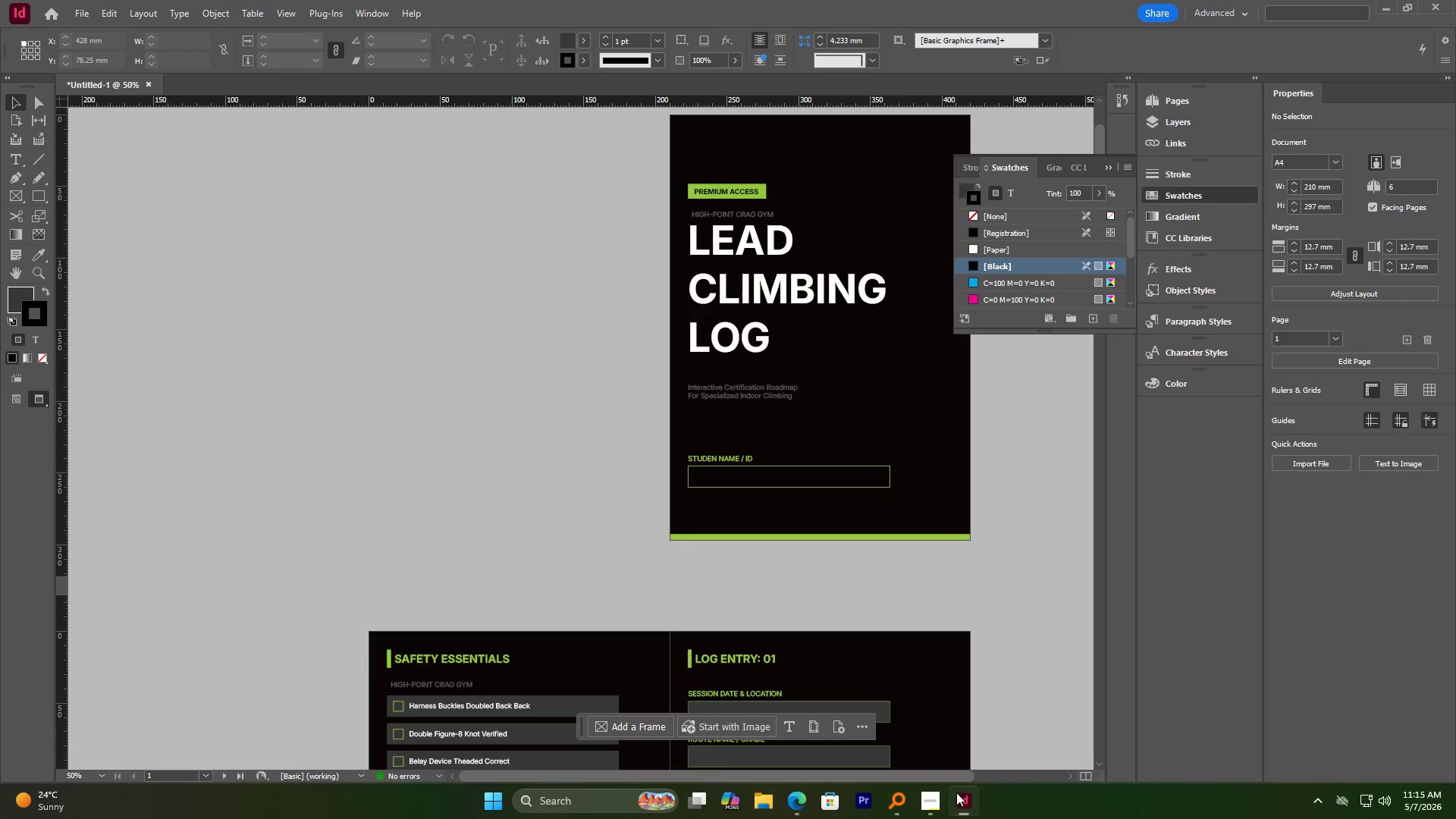 
scroll: coordinate [752, 564], scroll_direction: down, amount: 23.0
 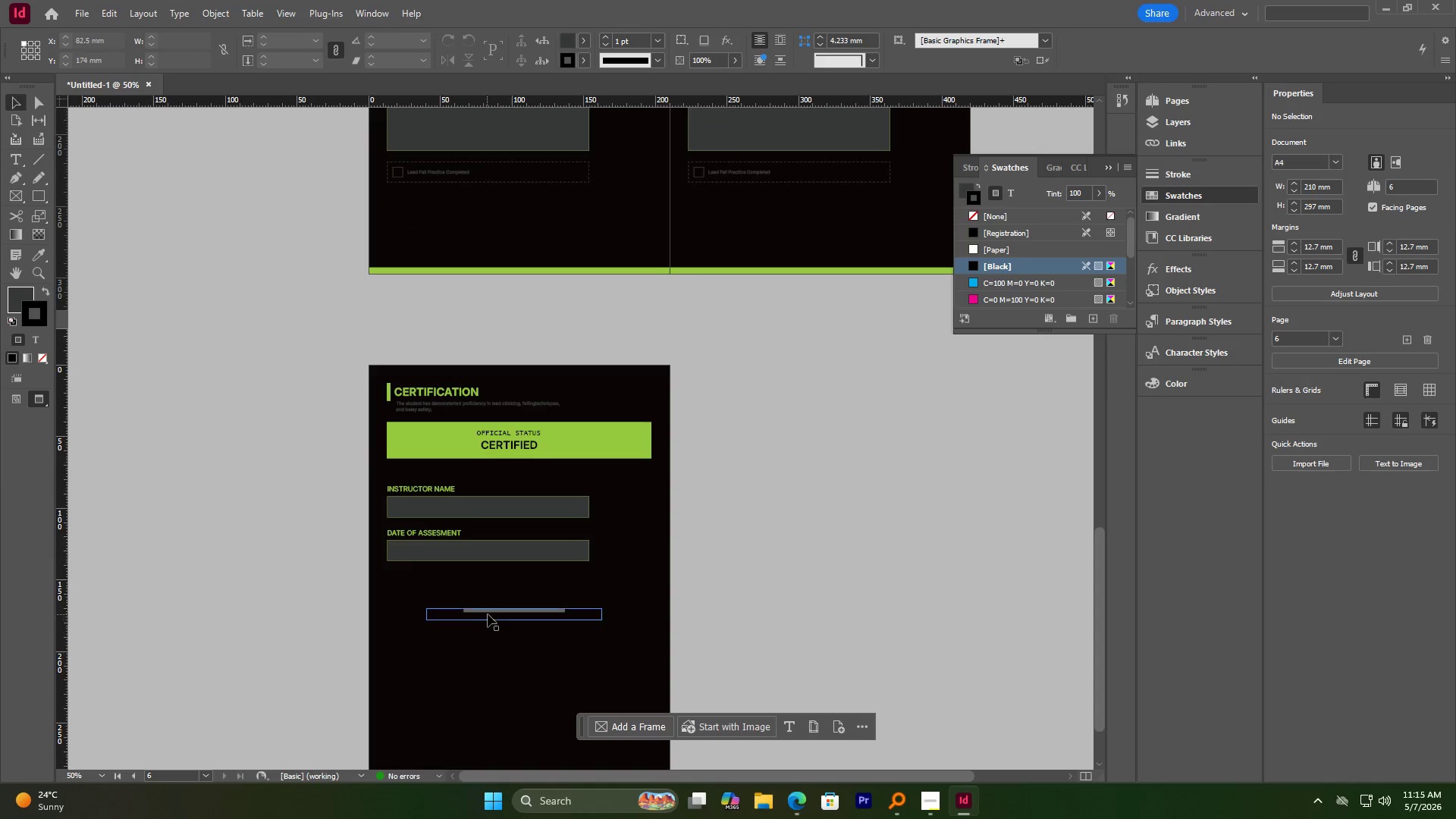 
left_click([489, 613])
 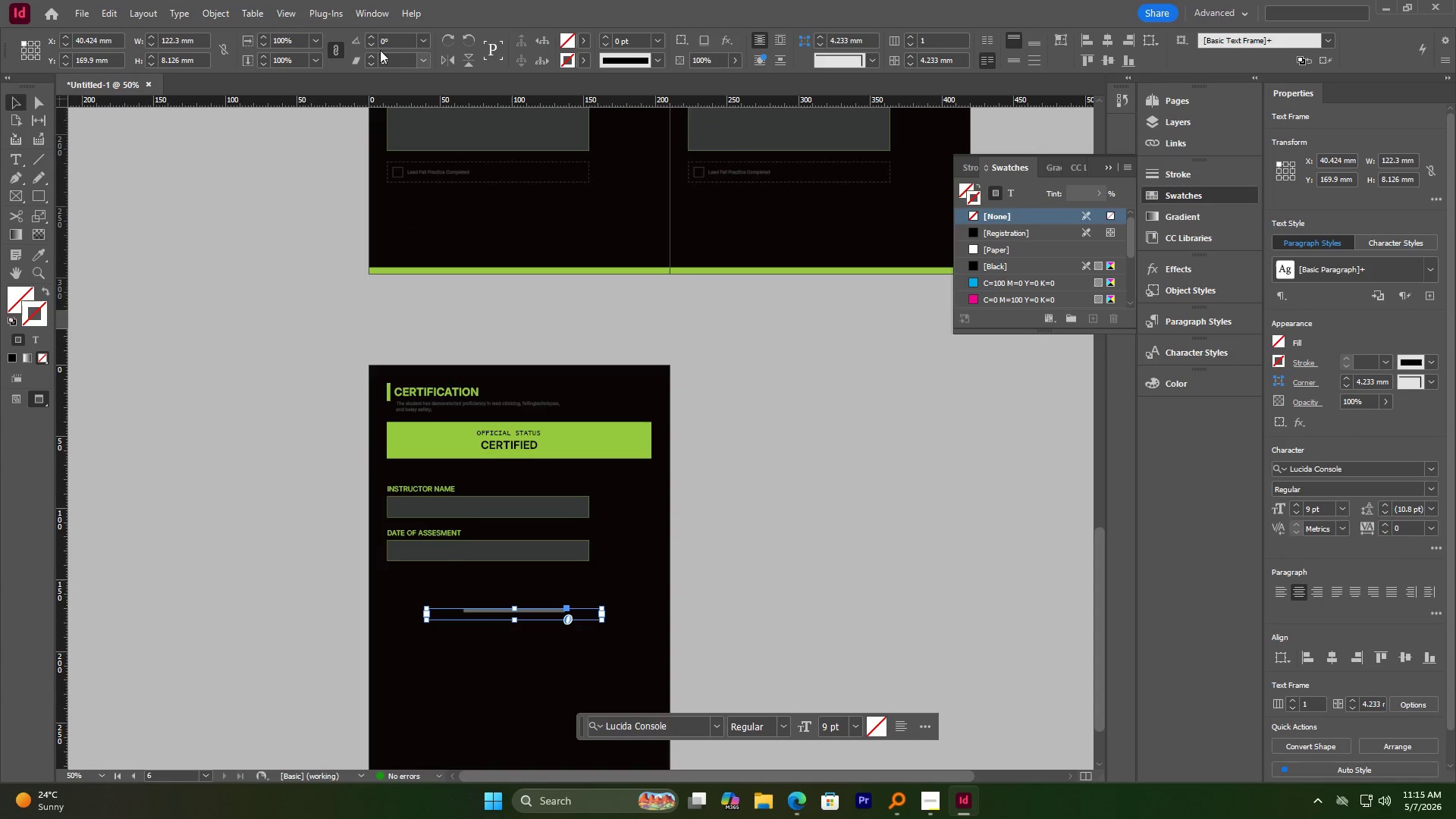 
left_click([377, 16])
 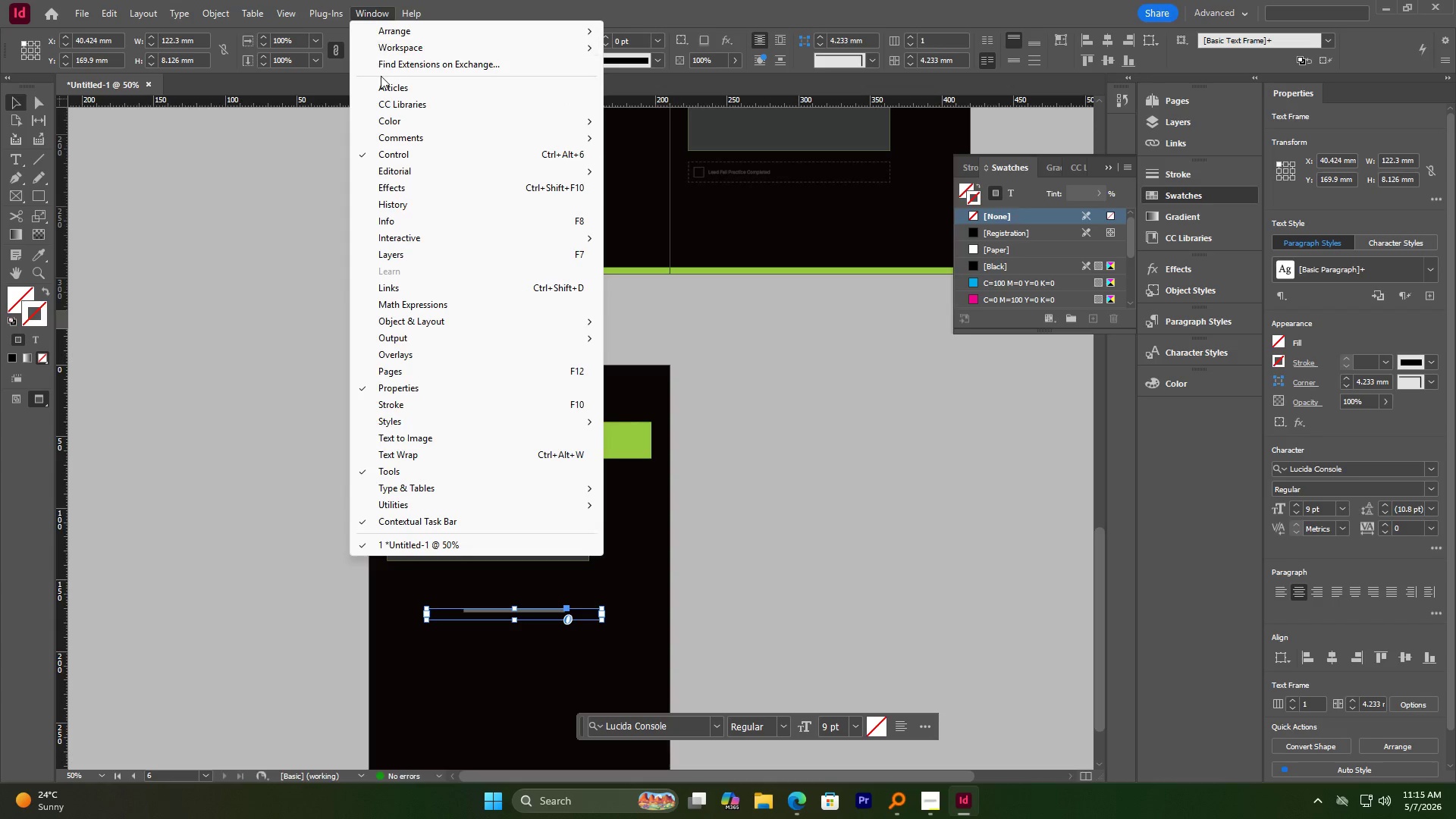 
left_click([403, 239])
 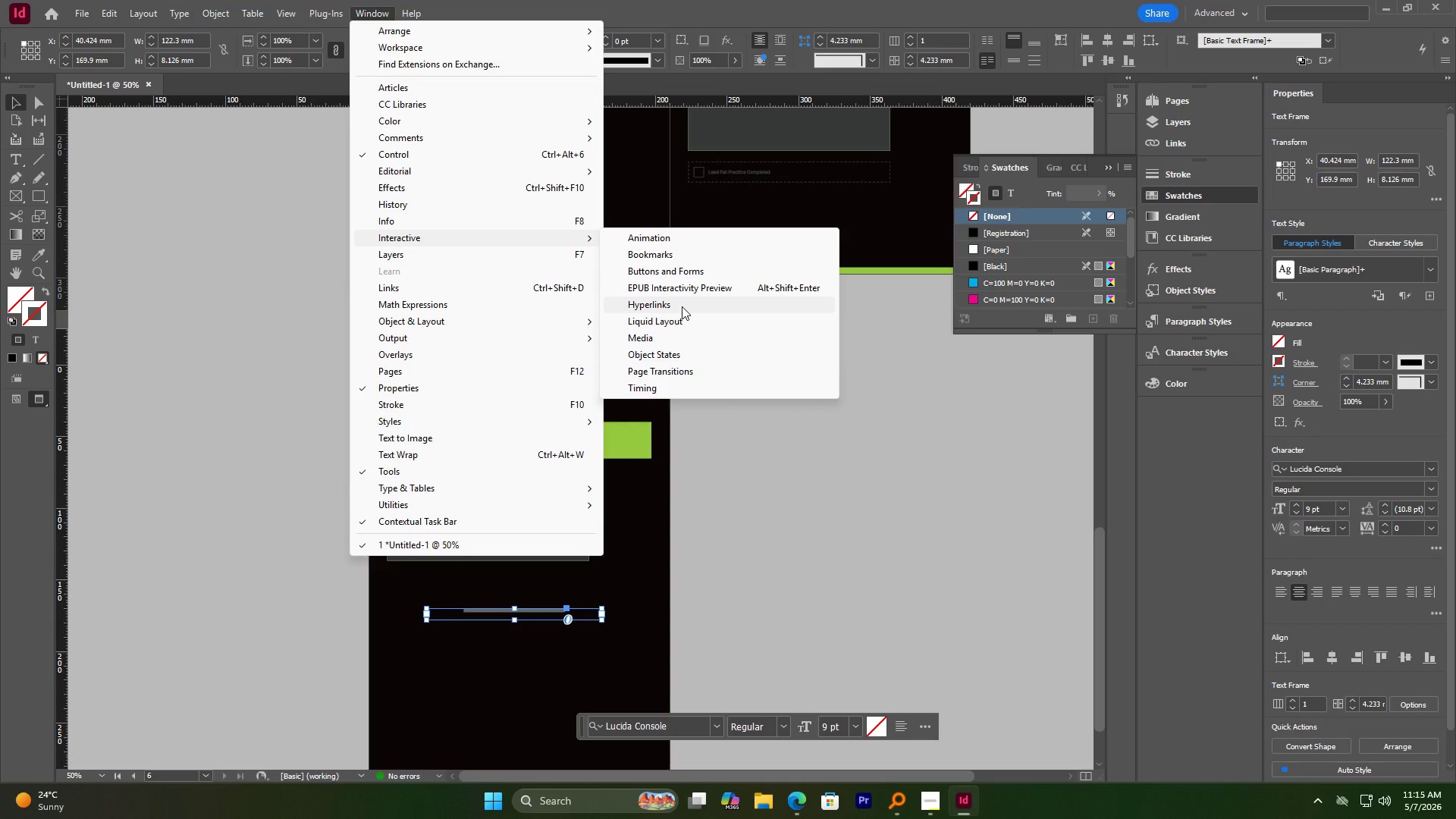 
wait(15.66)
 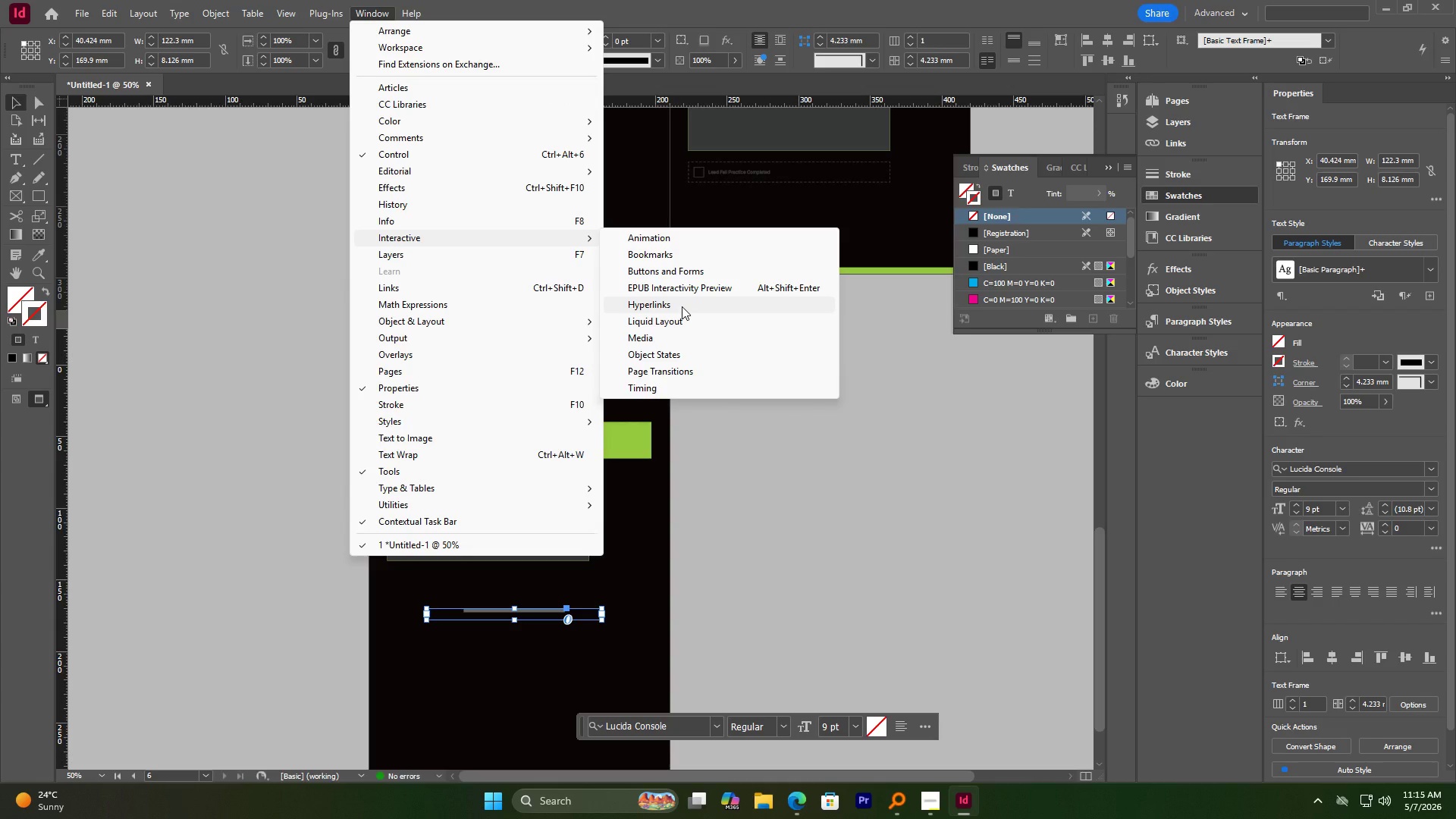 
left_click([682, 306])
 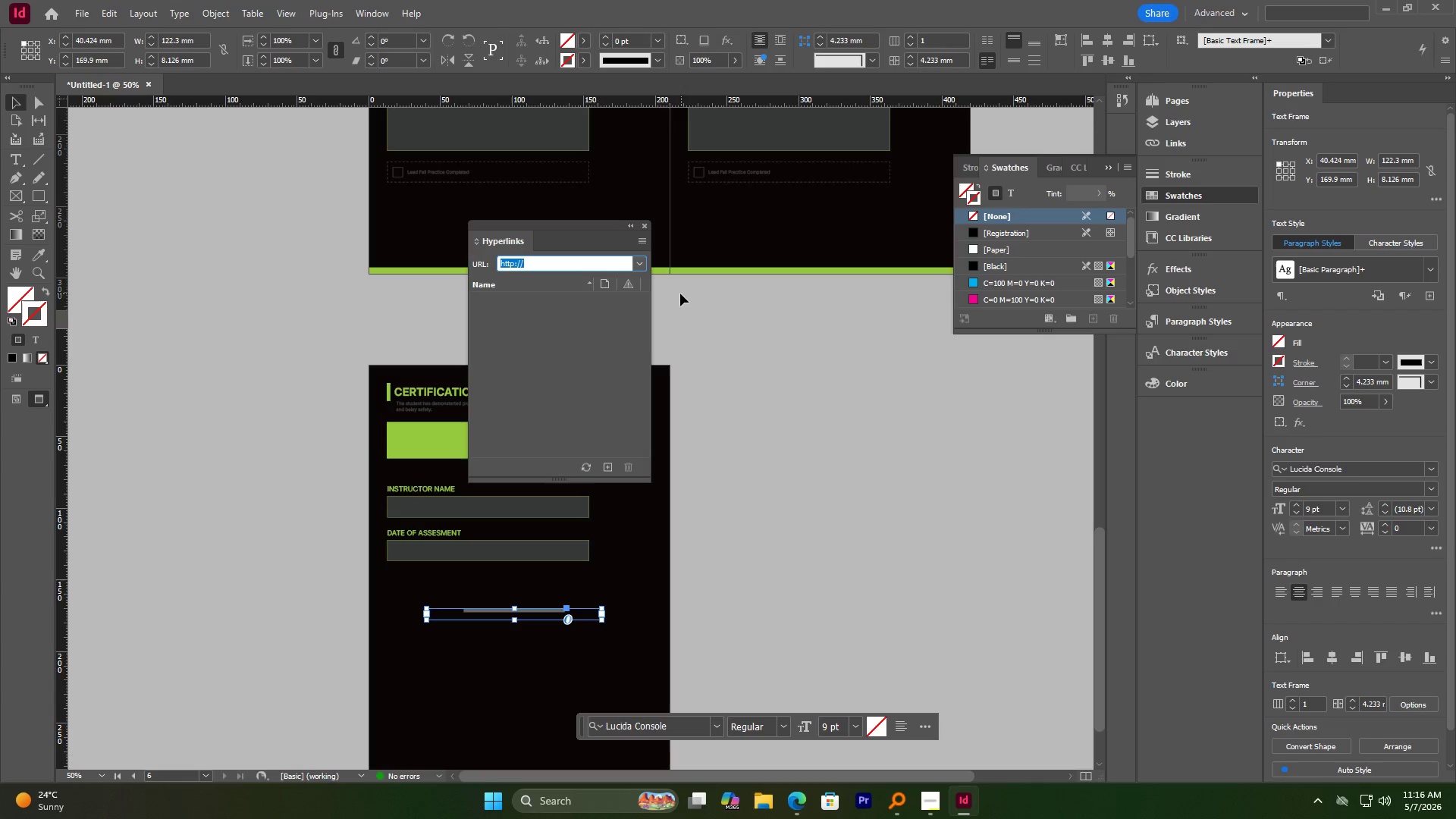 
wait(5.23)
 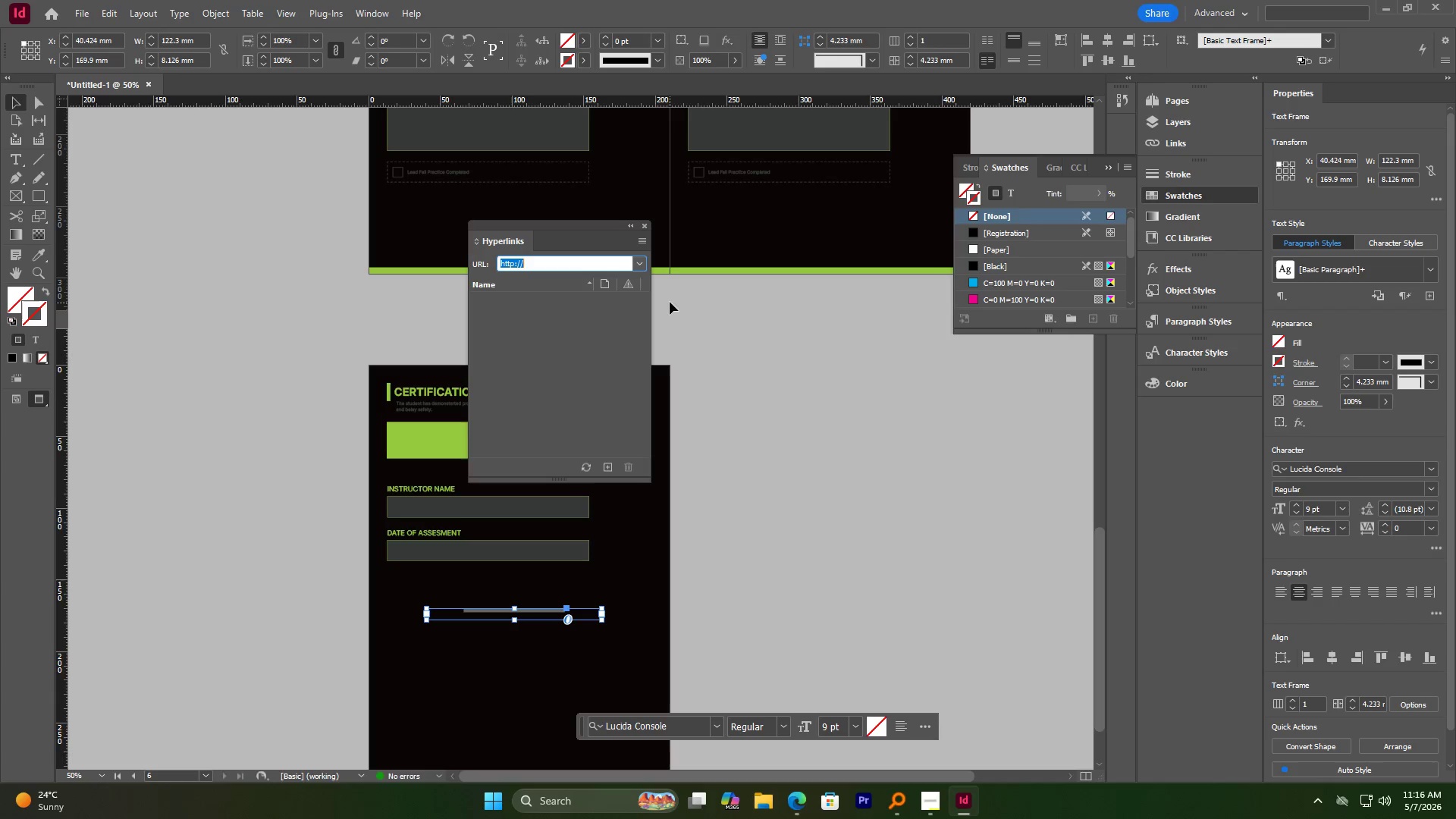 
left_click([481, 613])
 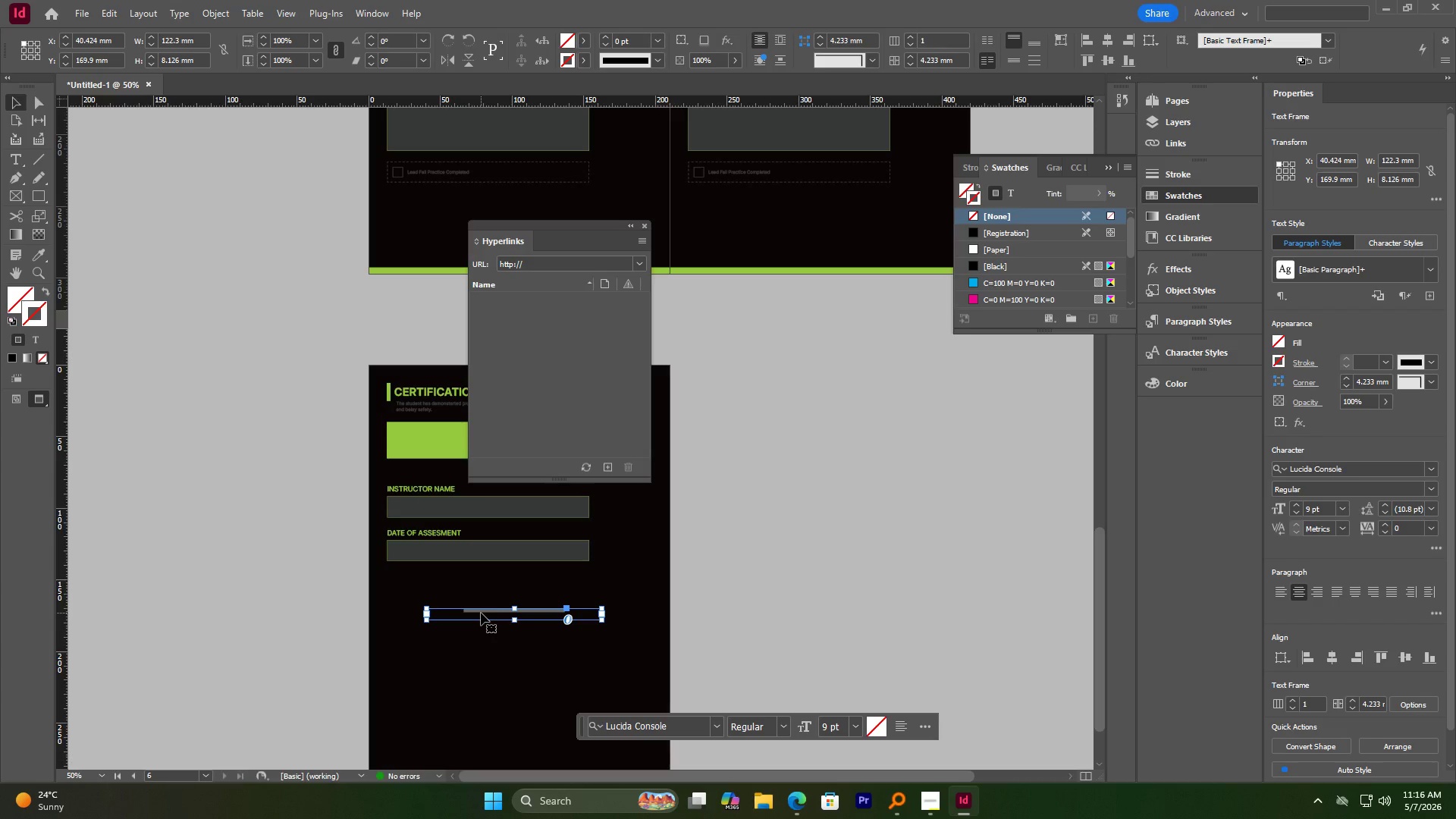 
double_click([481, 613])
 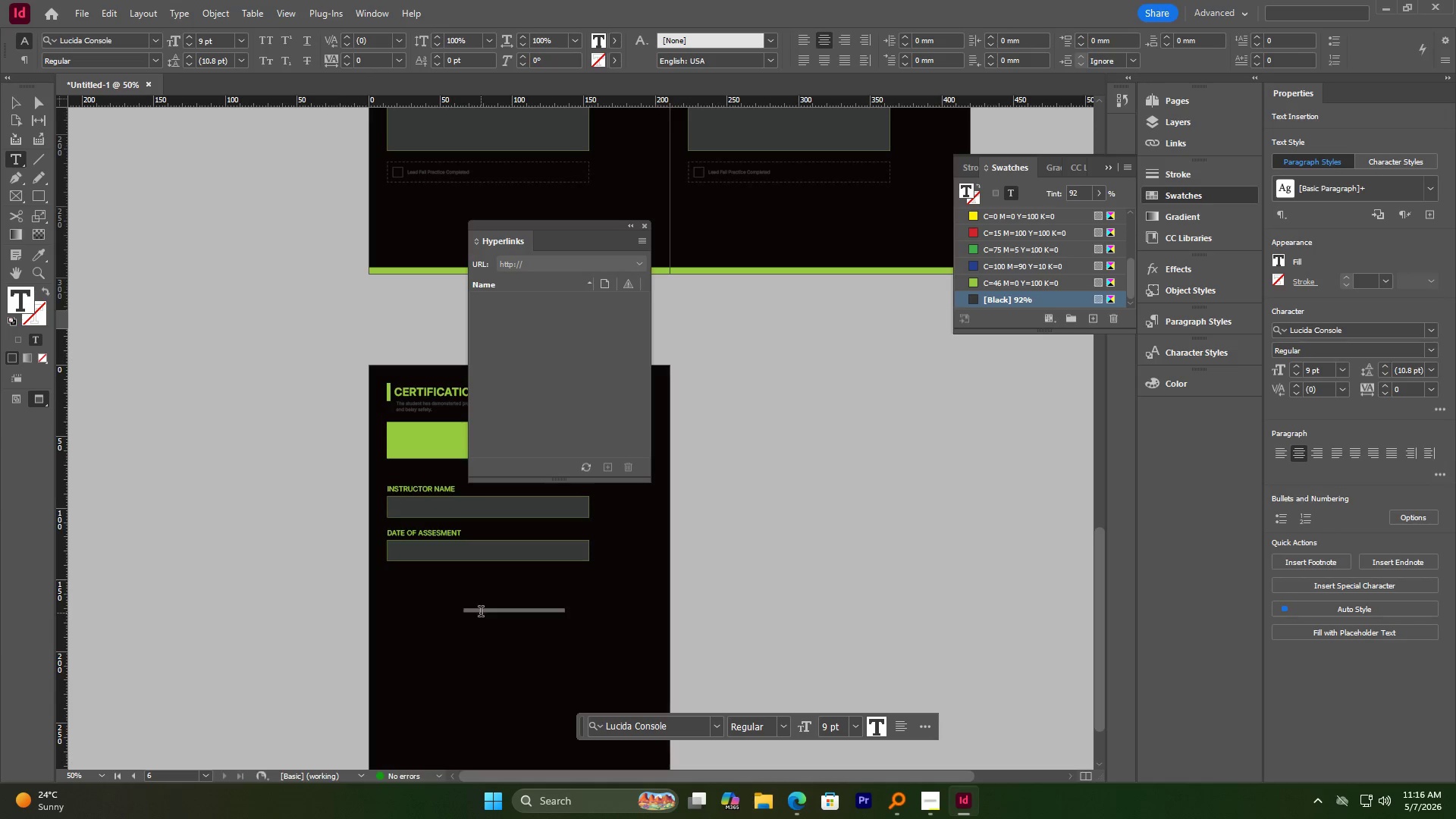 
left_click([482, 613])
 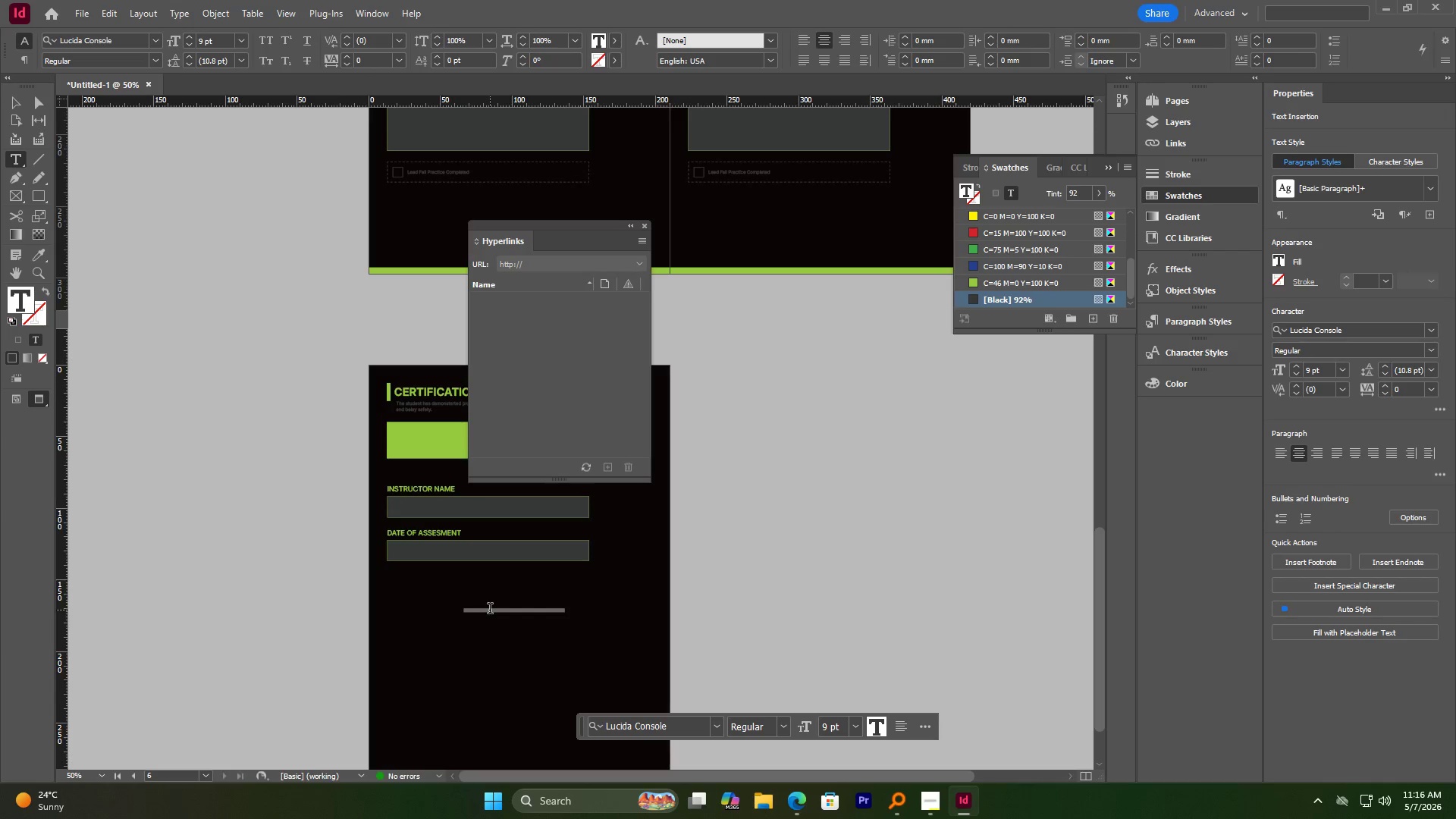 
hold_key(key=AltLeft, duration=1.03)
scroll: coordinate [513, 590], scroll_direction: up, amount: 5.0
 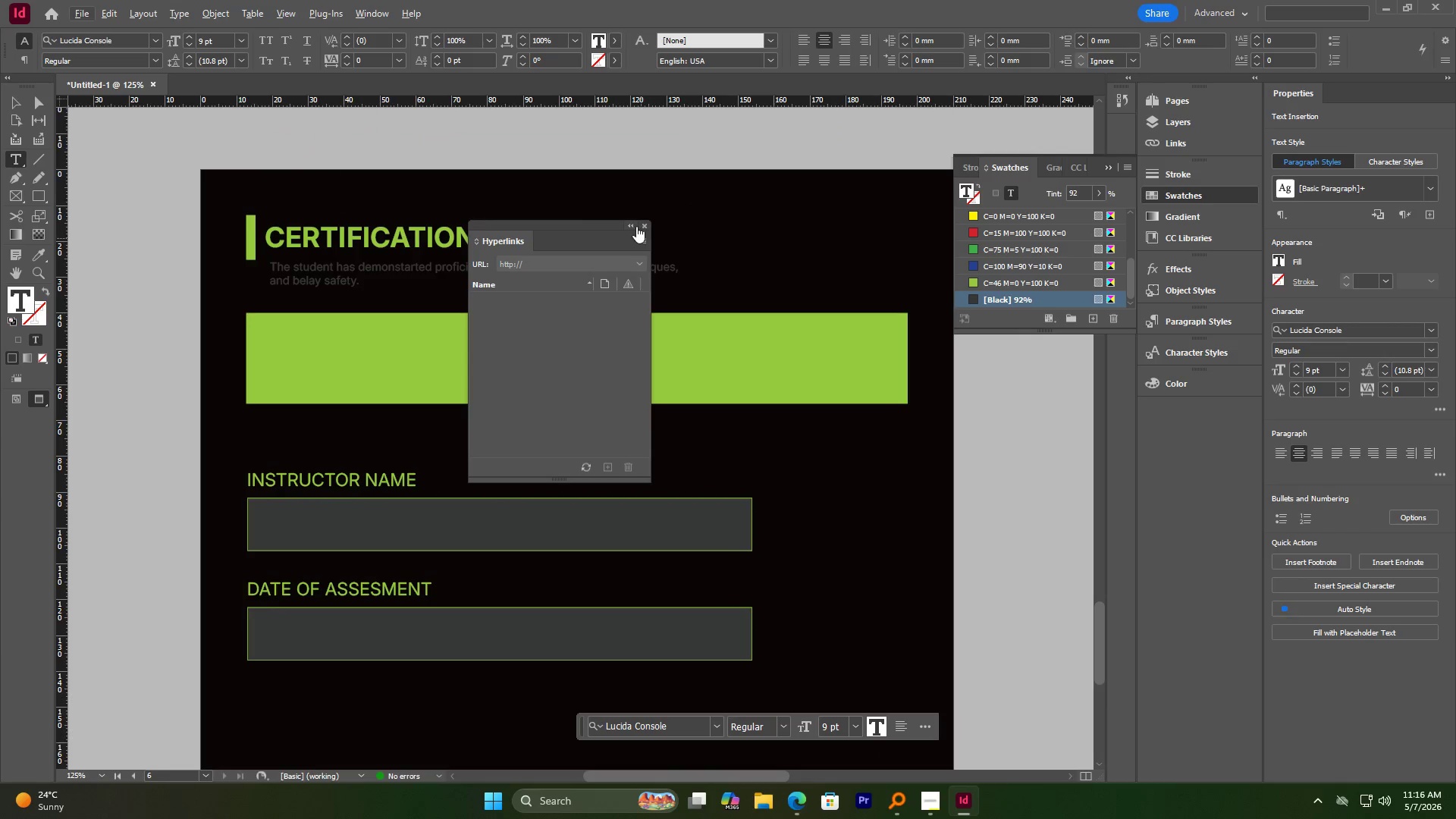 
left_click([645, 225])
 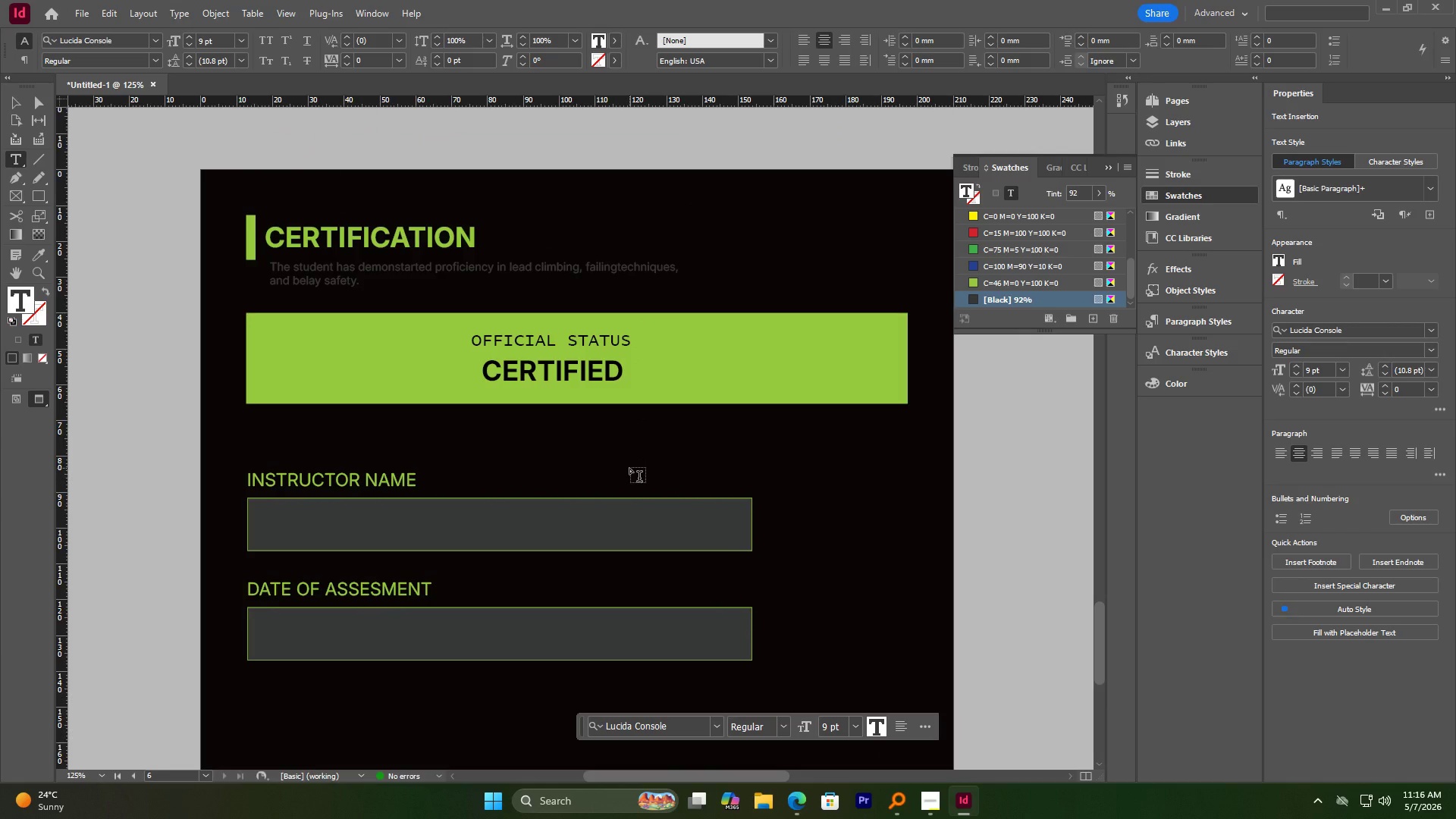 
wait(31.04)
 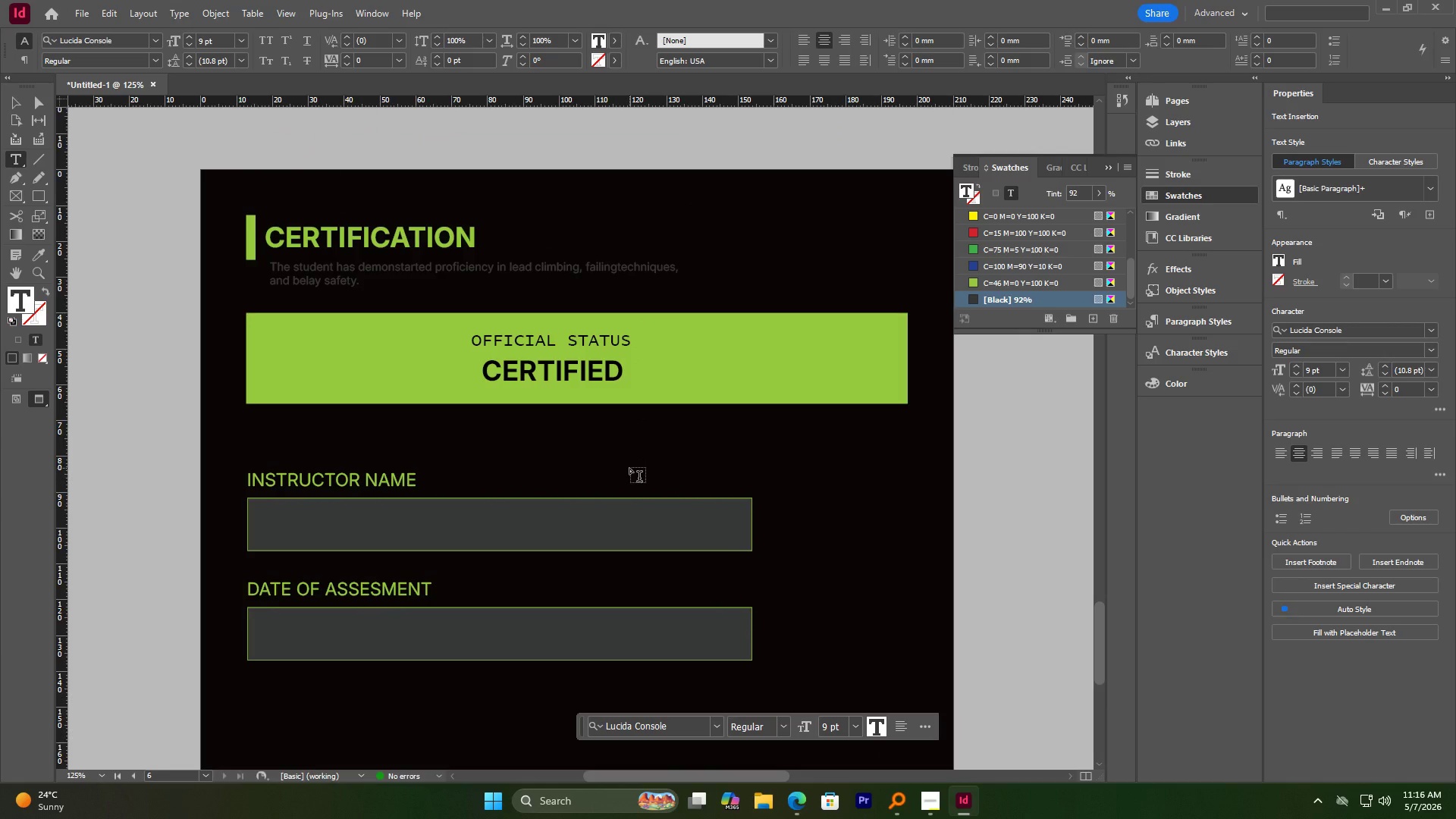 
mouse_move([939, 804])
 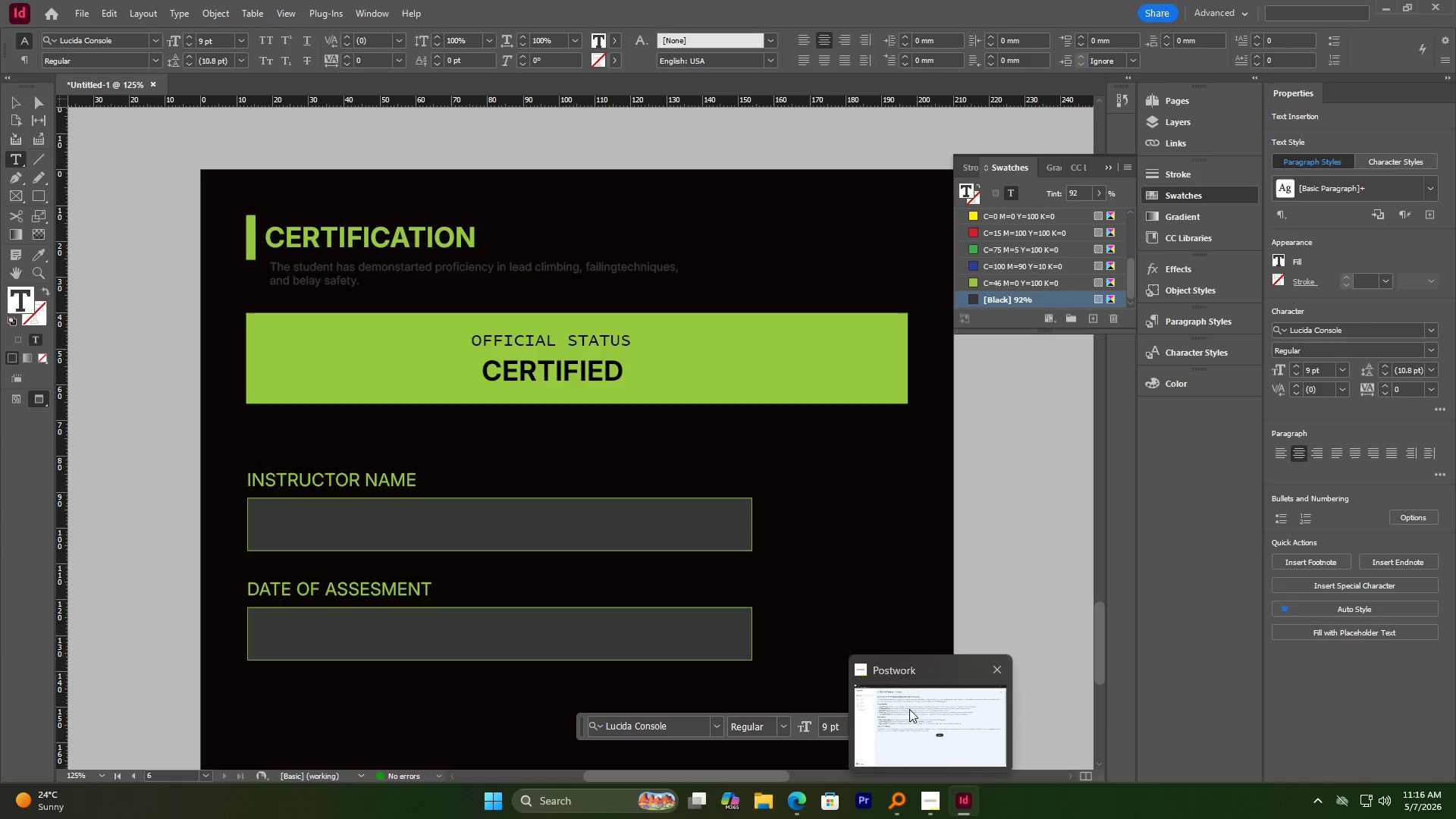 
left_click([909, 709])